 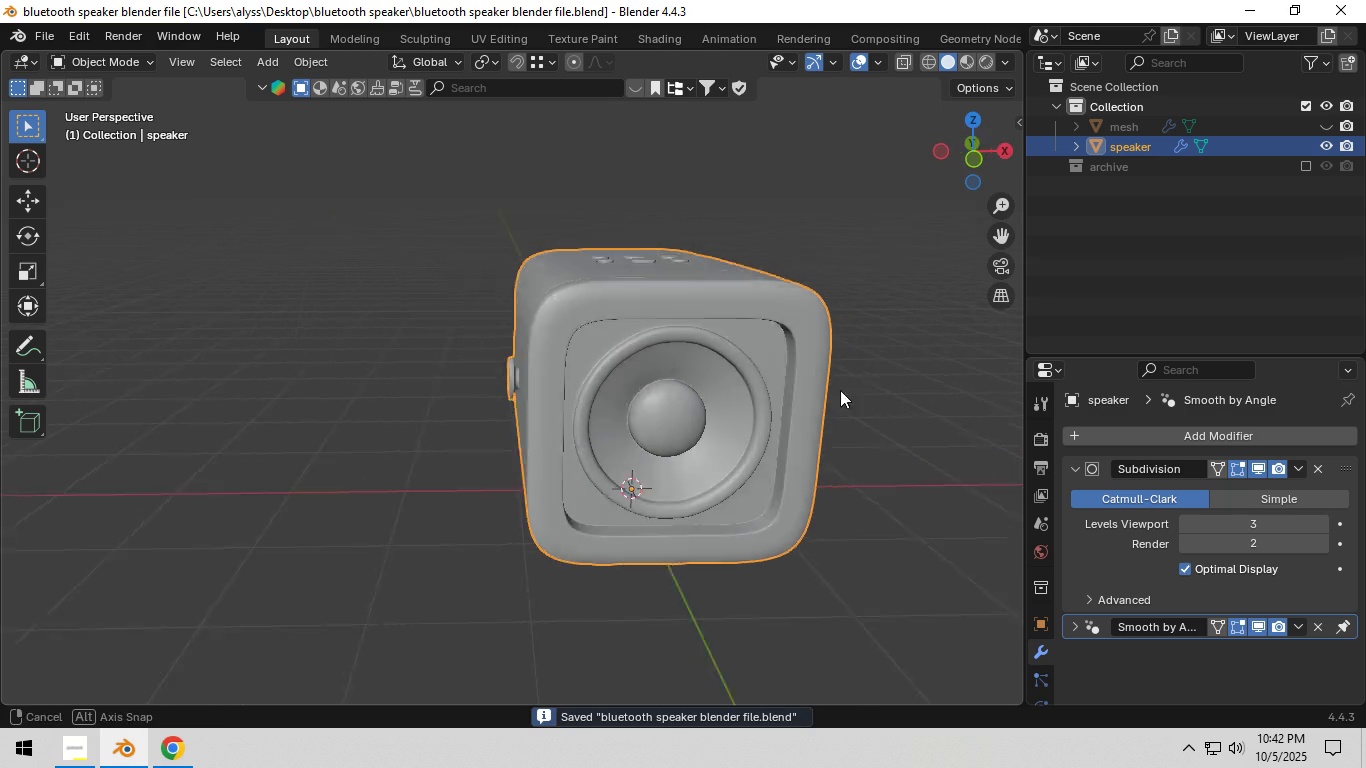 
left_click([1324, 131])
 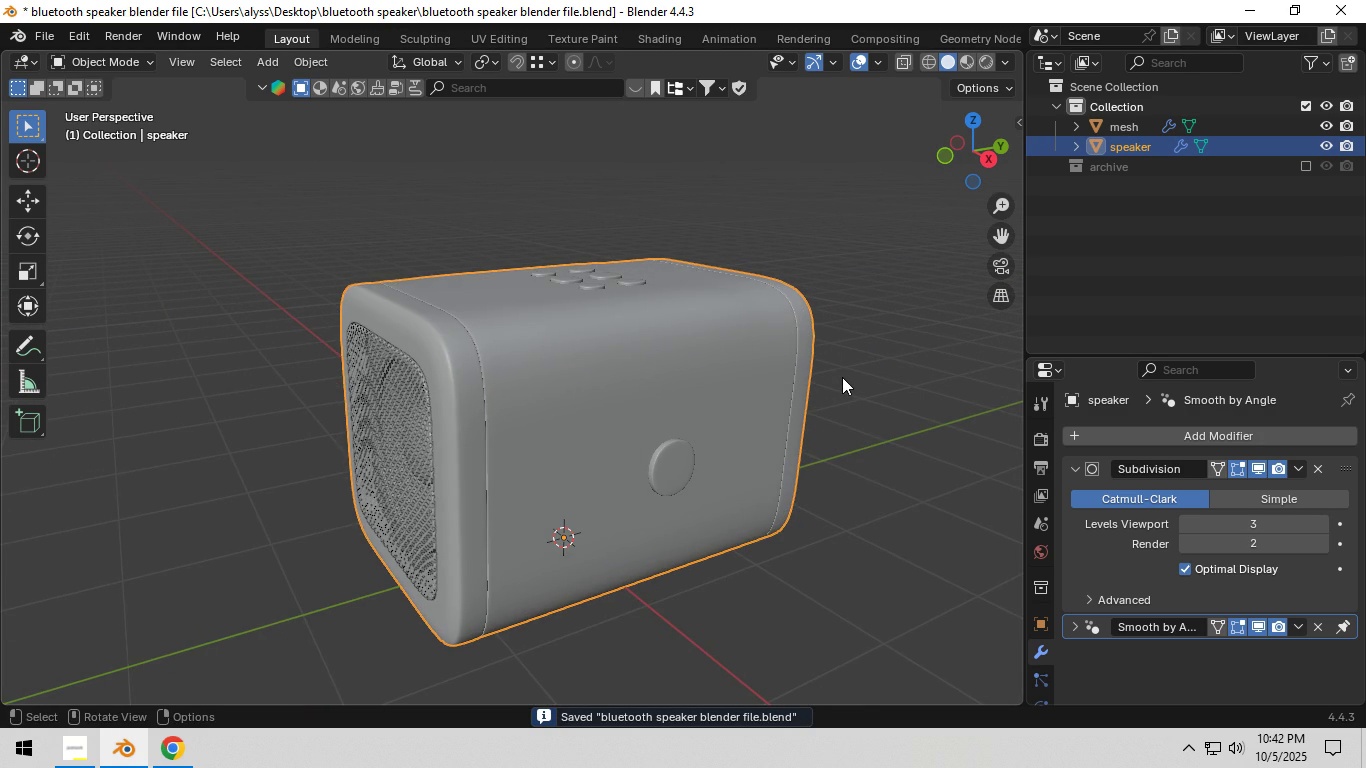 
scroll: coordinate [842, 377], scroll_direction: down, amount: 3.0
 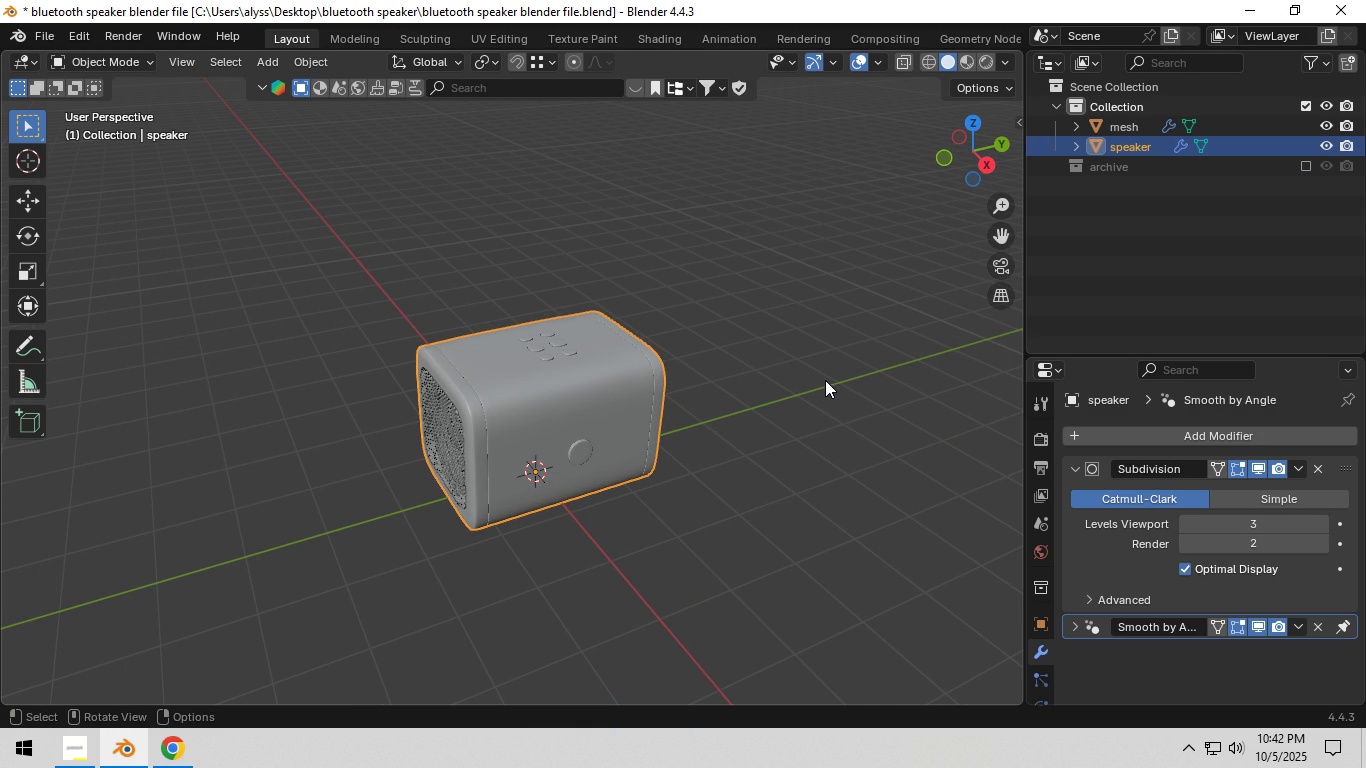 
wait(5.19)
 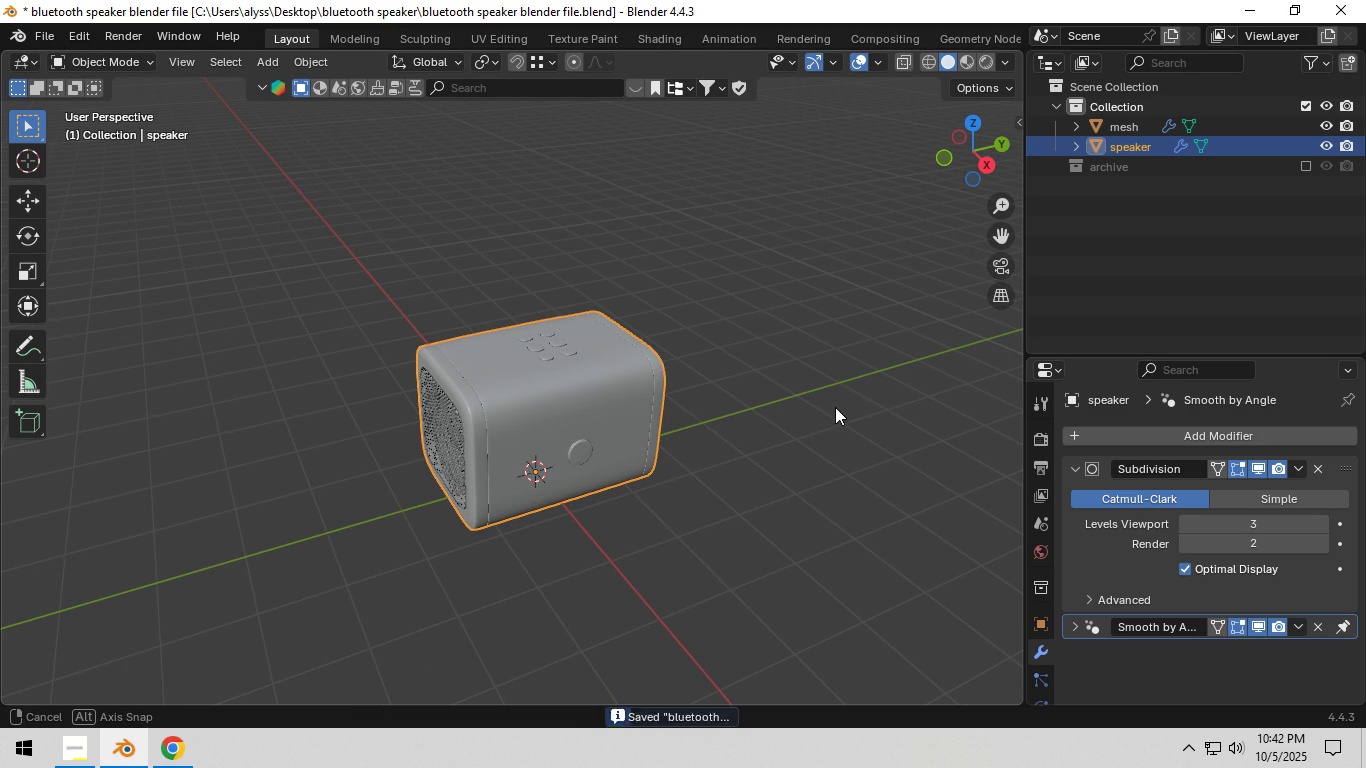 
scroll: coordinate [649, 409], scroll_direction: up, amount: 3.0
 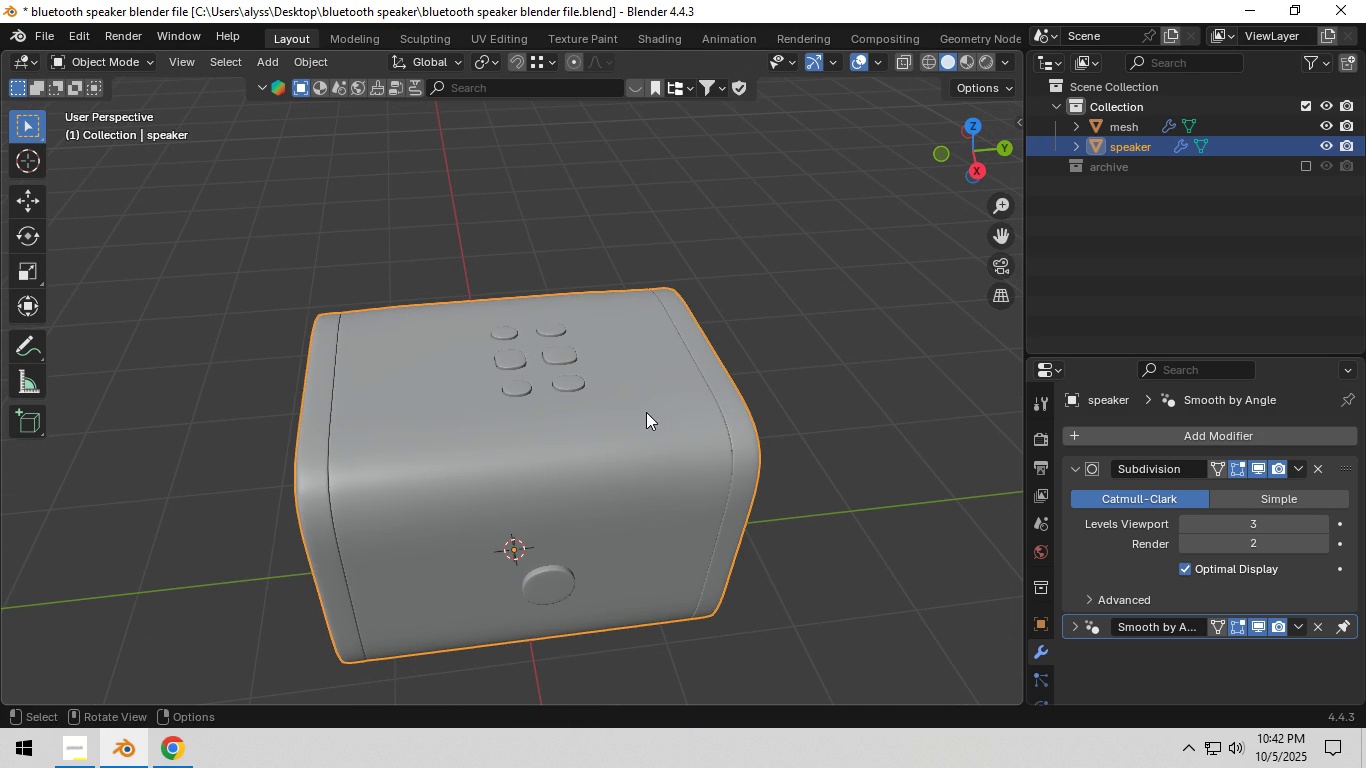 
left_click([646, 412])
 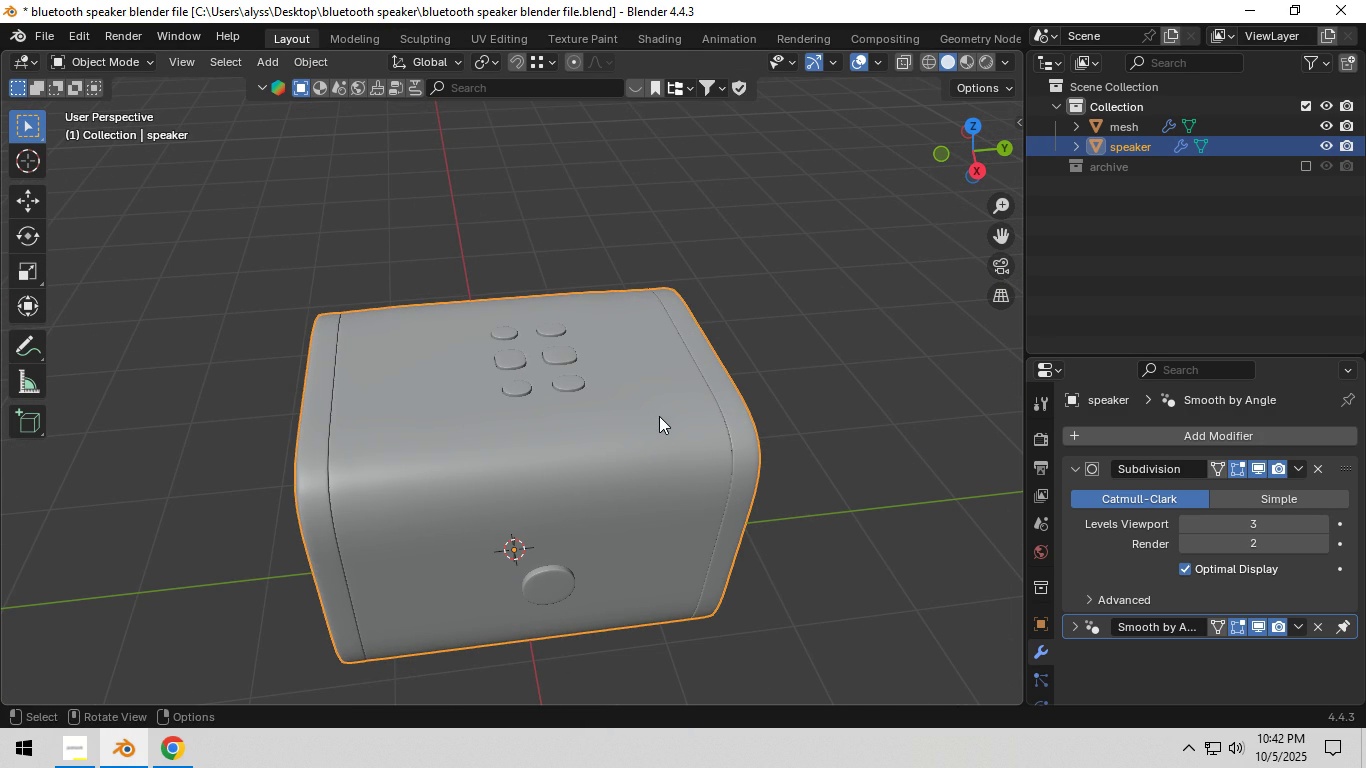 
key(Tab)
 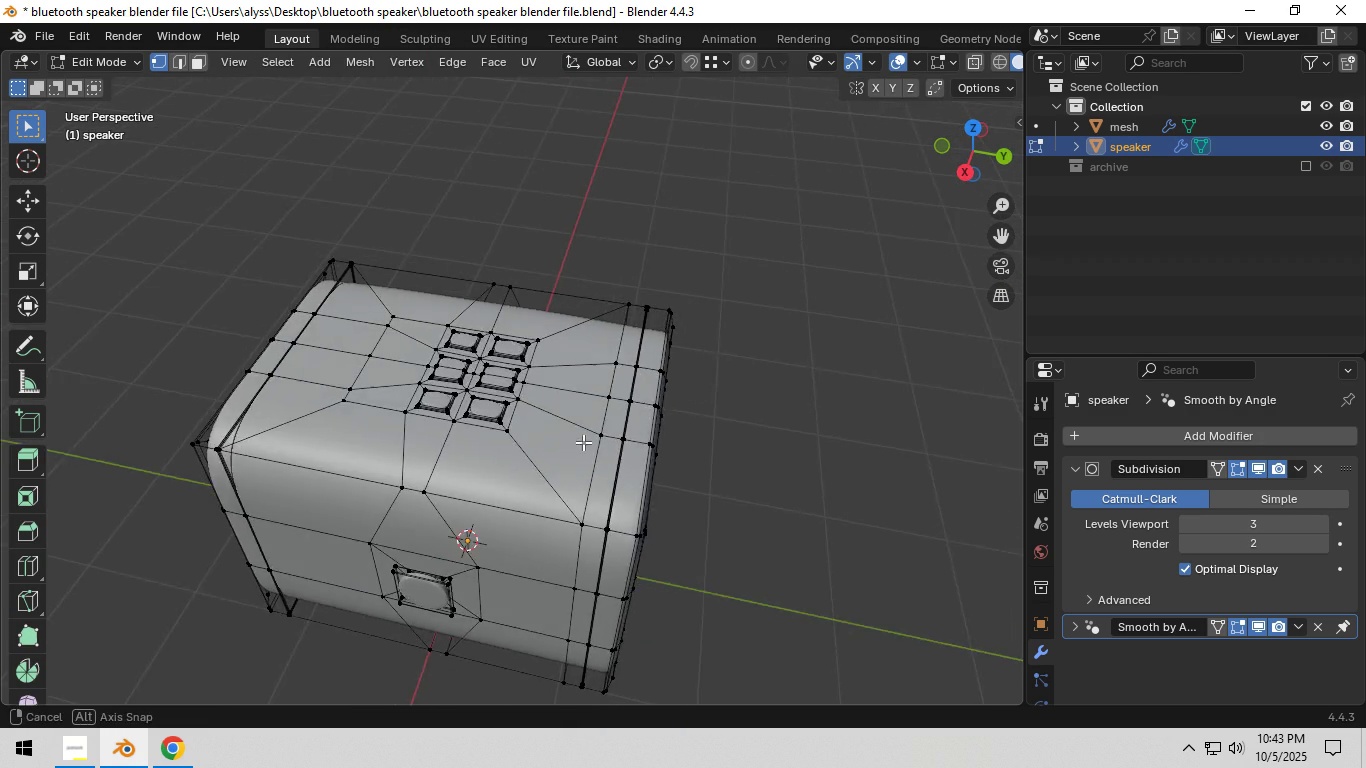 
scroll: coordinate [583, 444], scroll_direction: up, amount: 4.0